 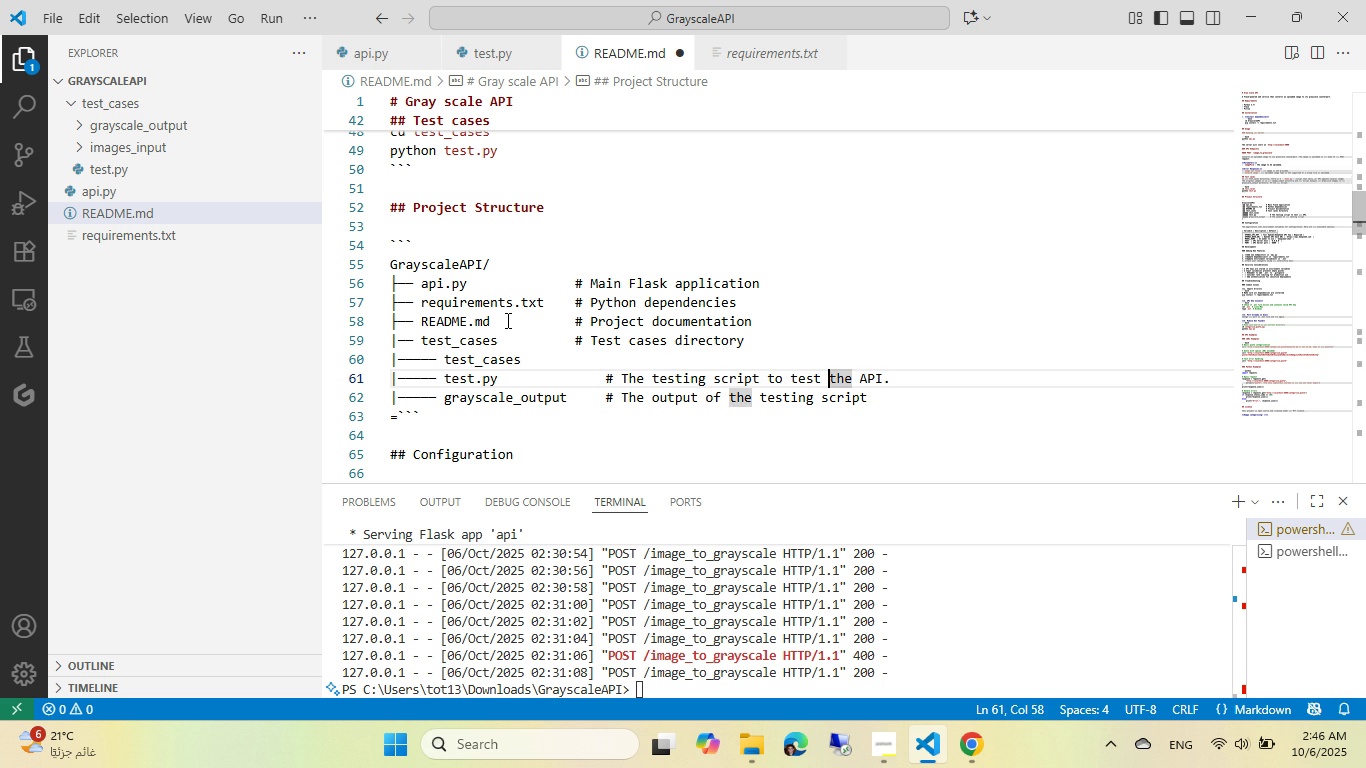 
key(Control+ArrowLeft)
 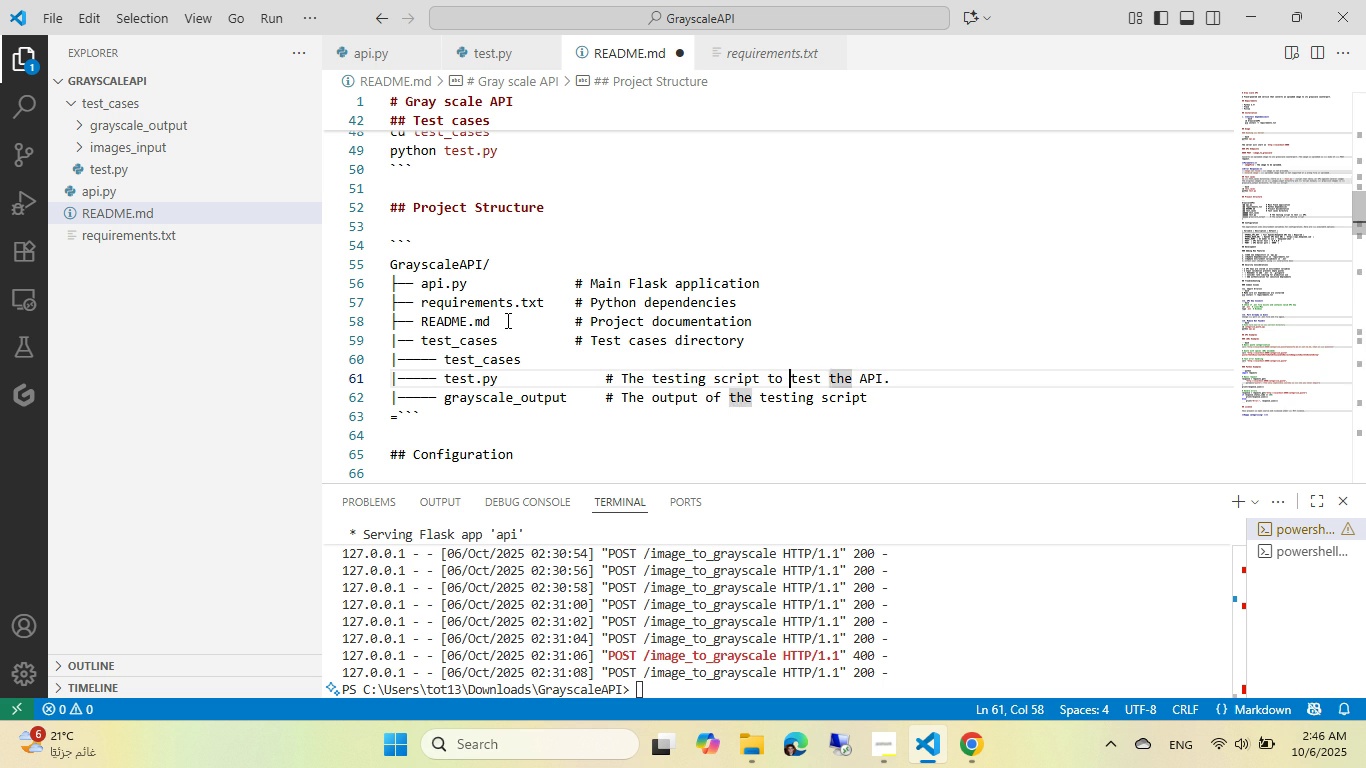 
key(Control+ArrowLeft)
 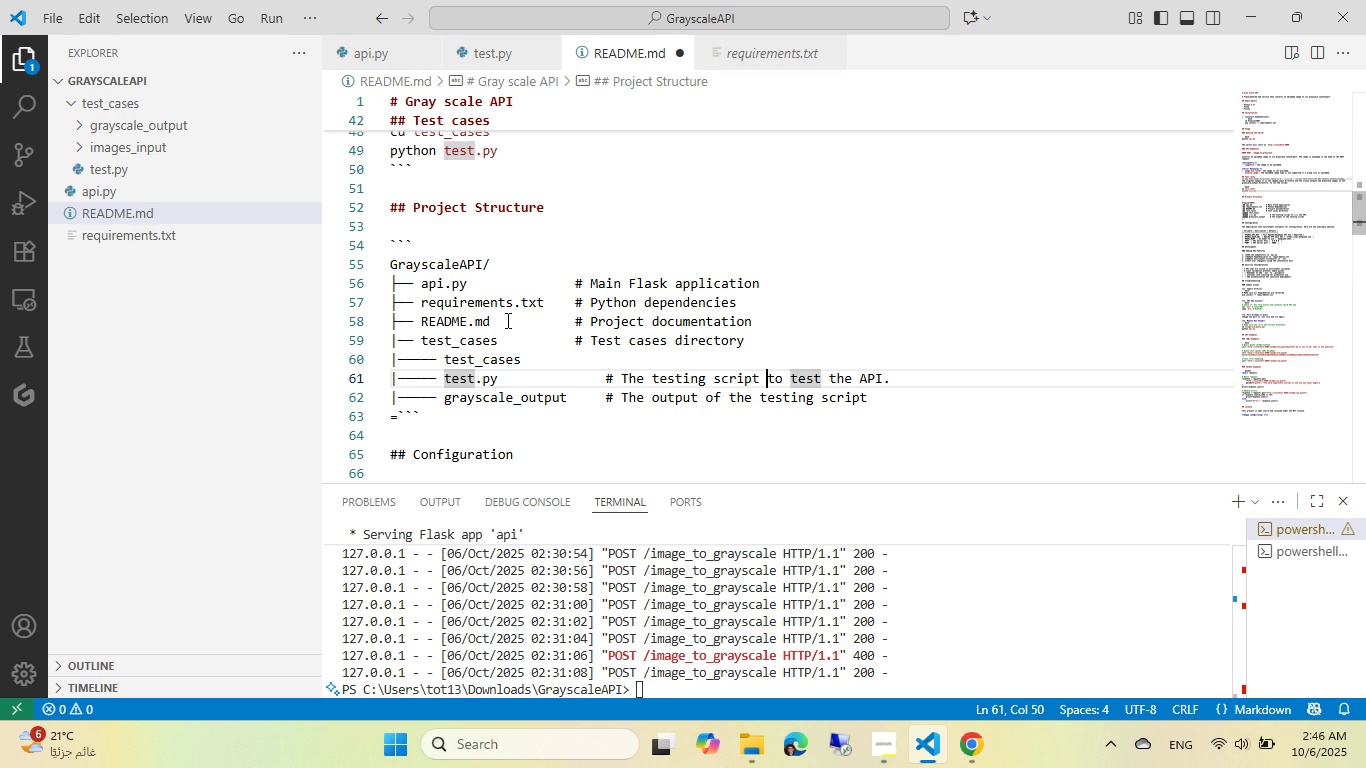 
key(Control+ArrowLeft)
 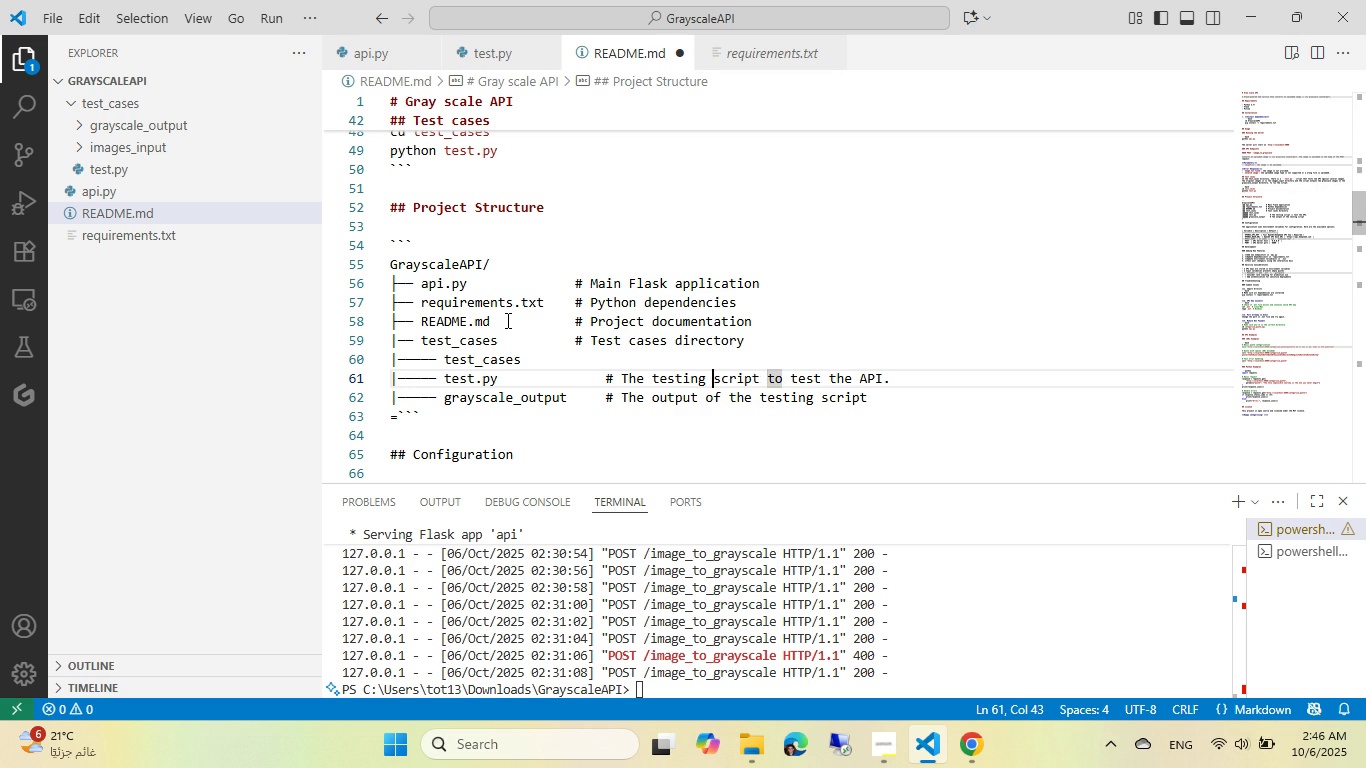 
key(Control+ArrowLeft)
 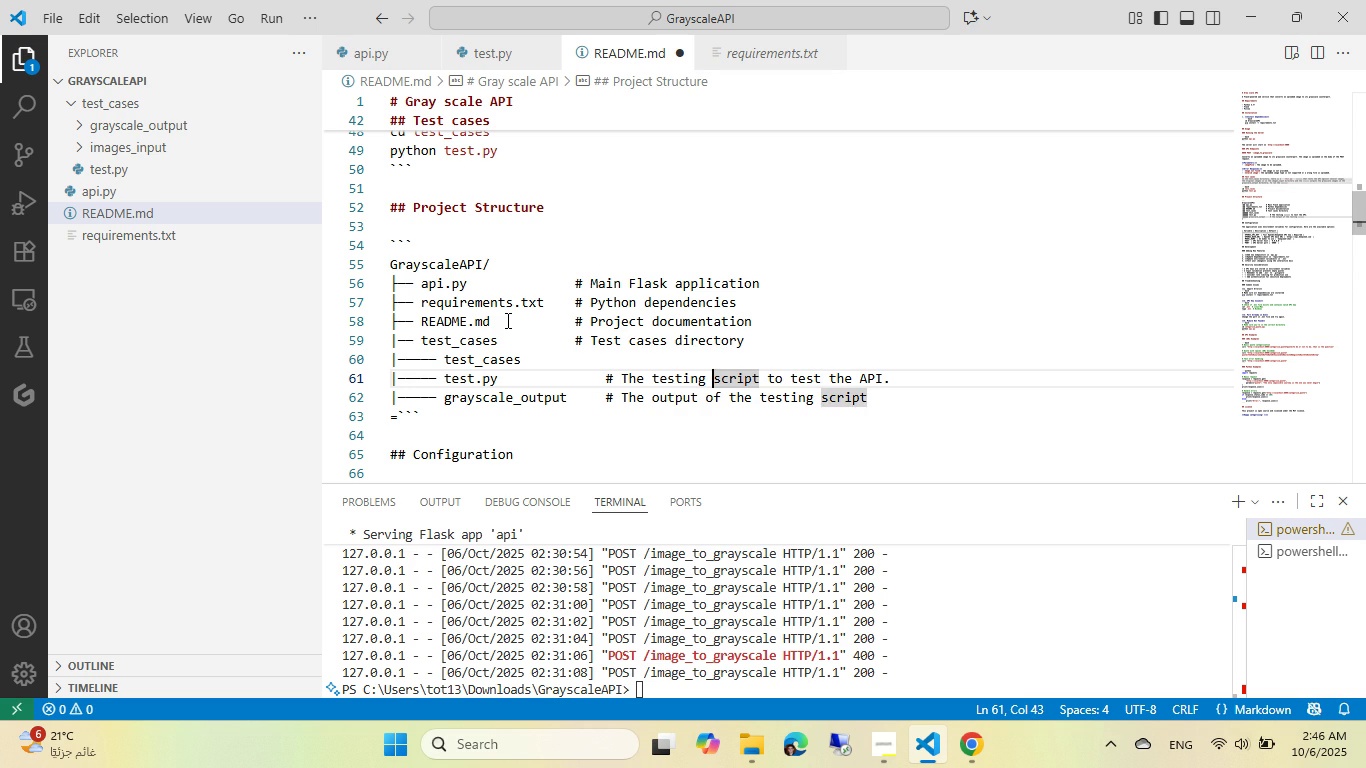 
key(Control+ArrowLeft)
 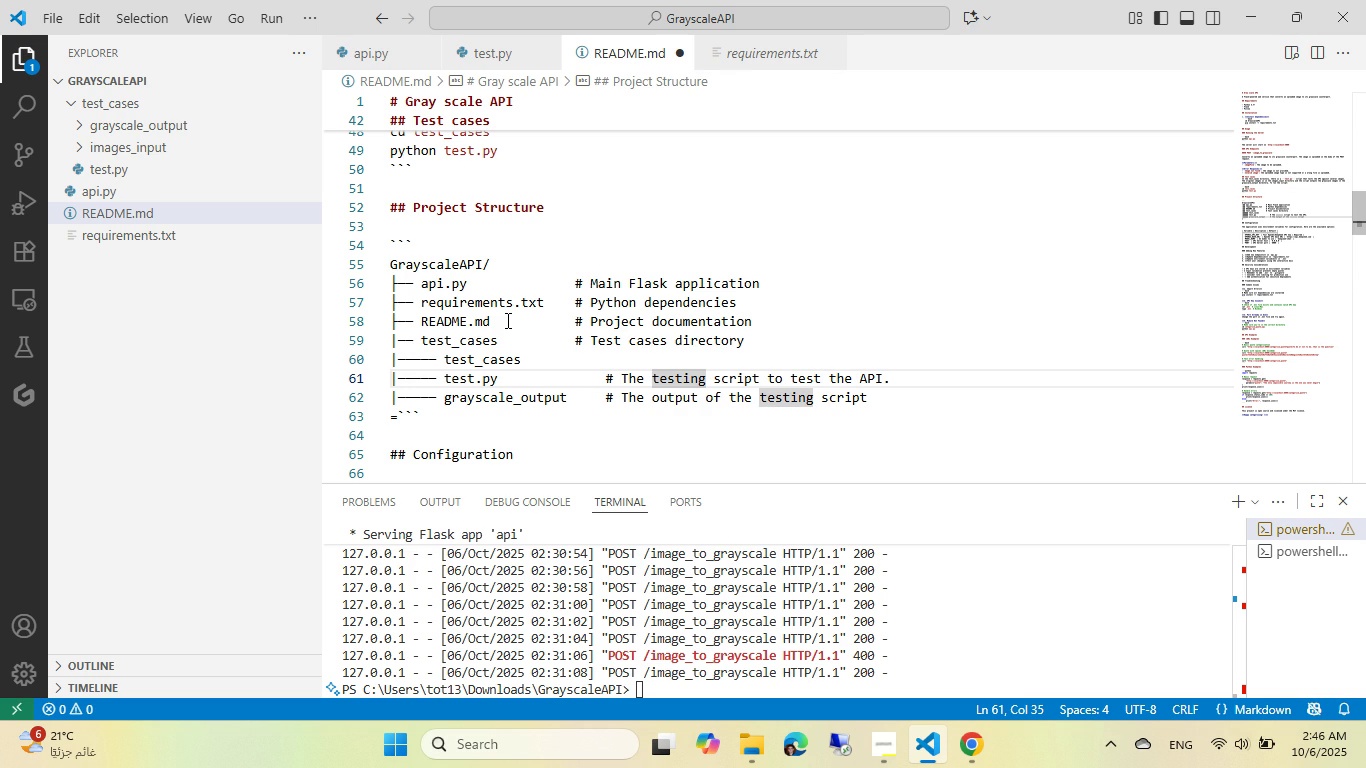 
wait(9.23)
 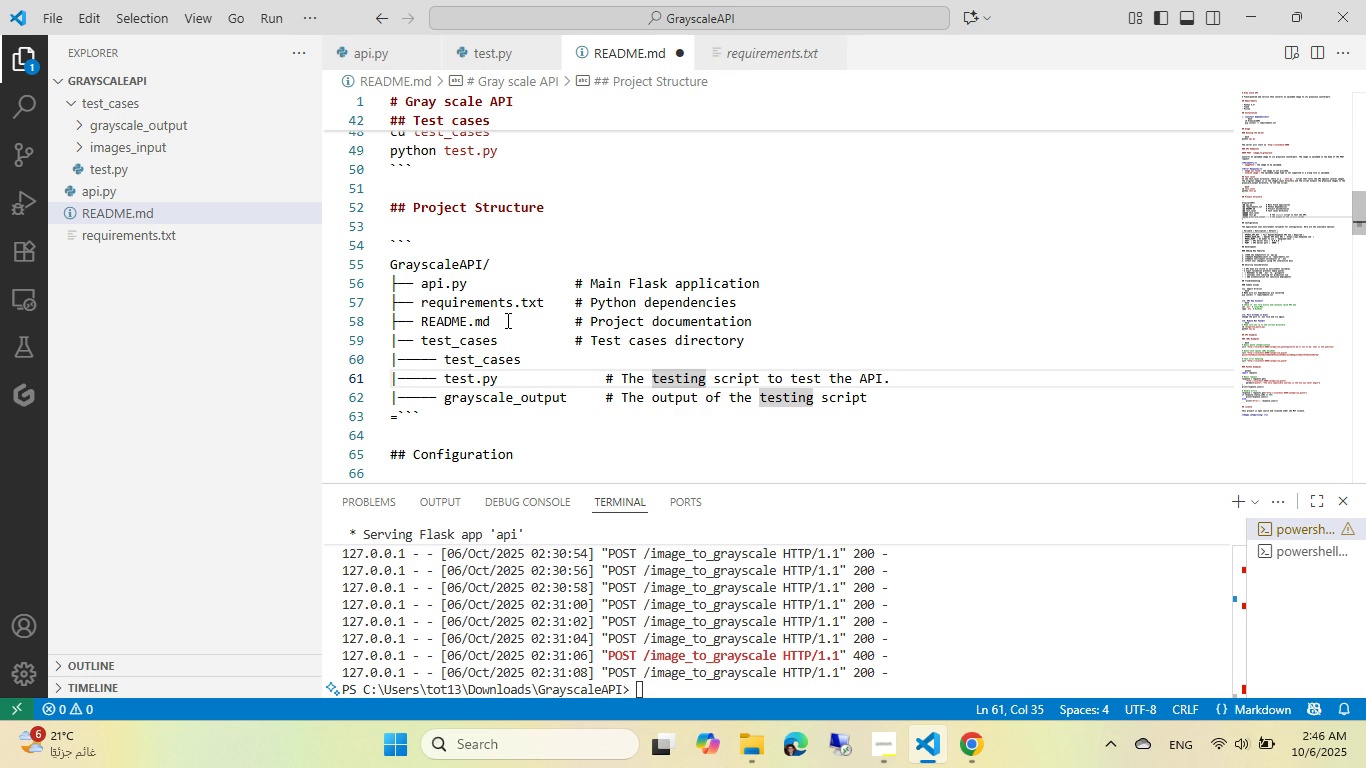 
left_click([353, 394])
 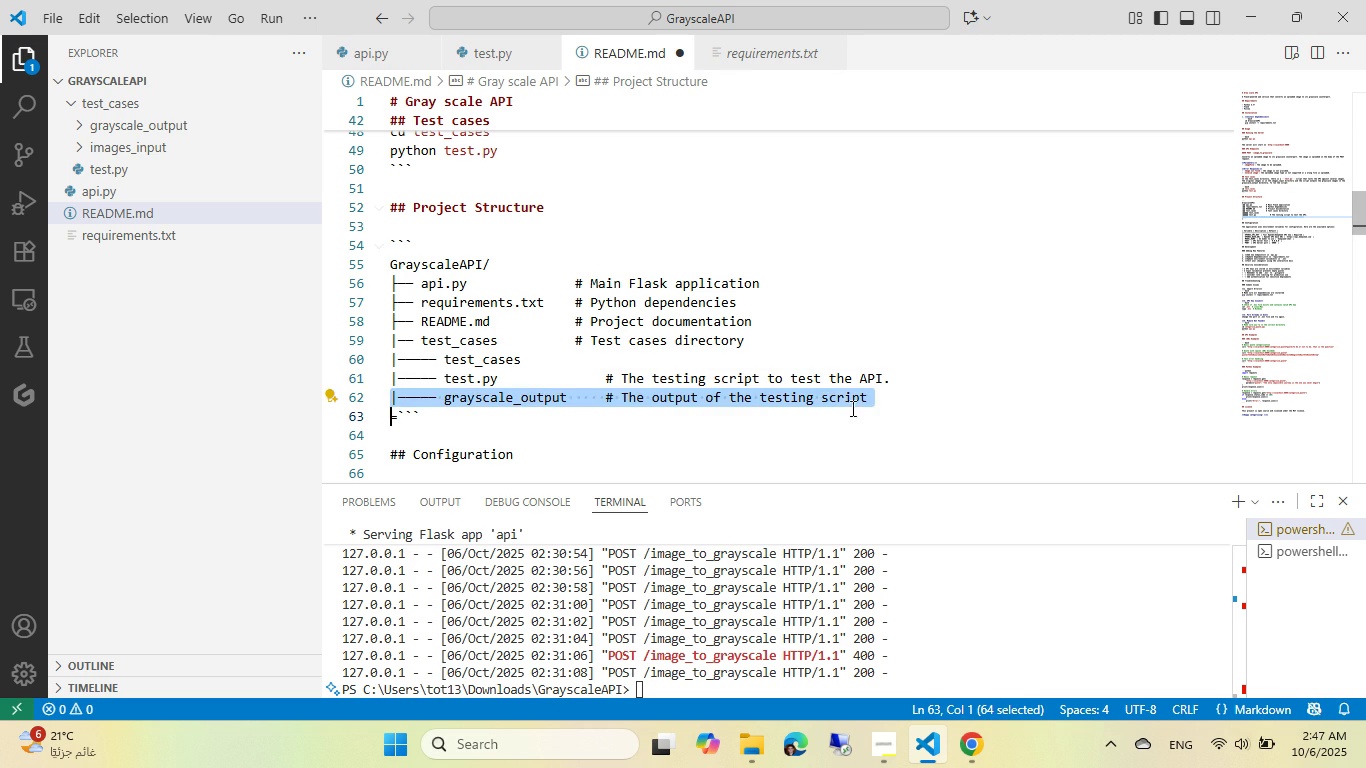 
key(Control+ControlLeft)
 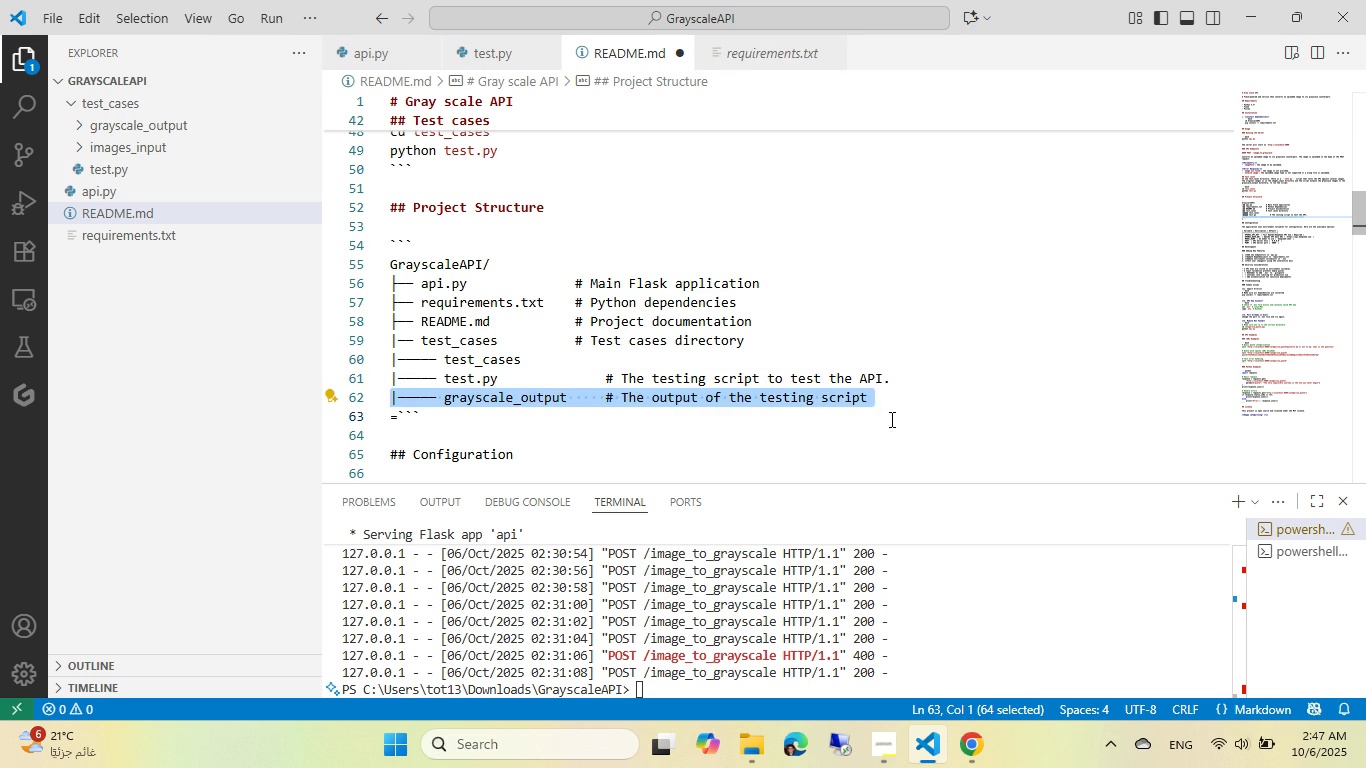 
key(Control+C)
 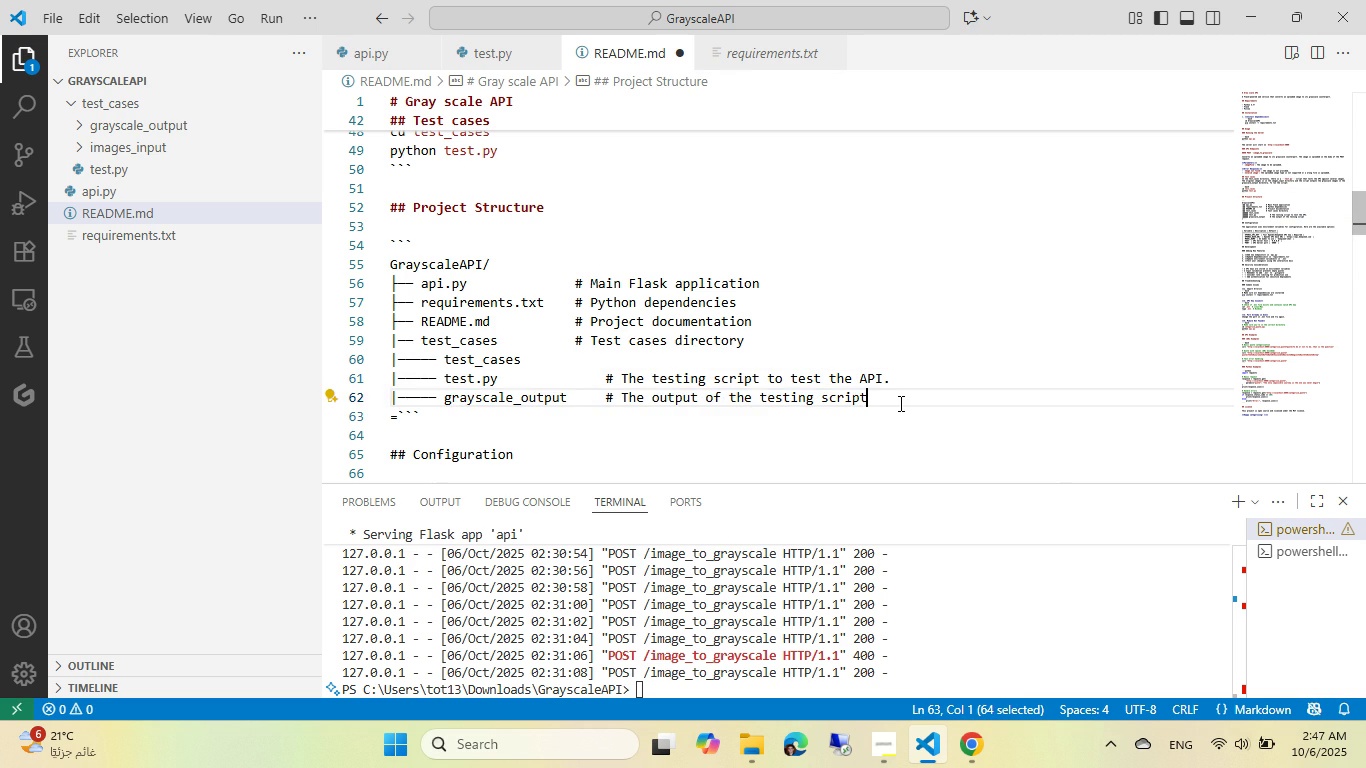 
left_click([899, 403])
 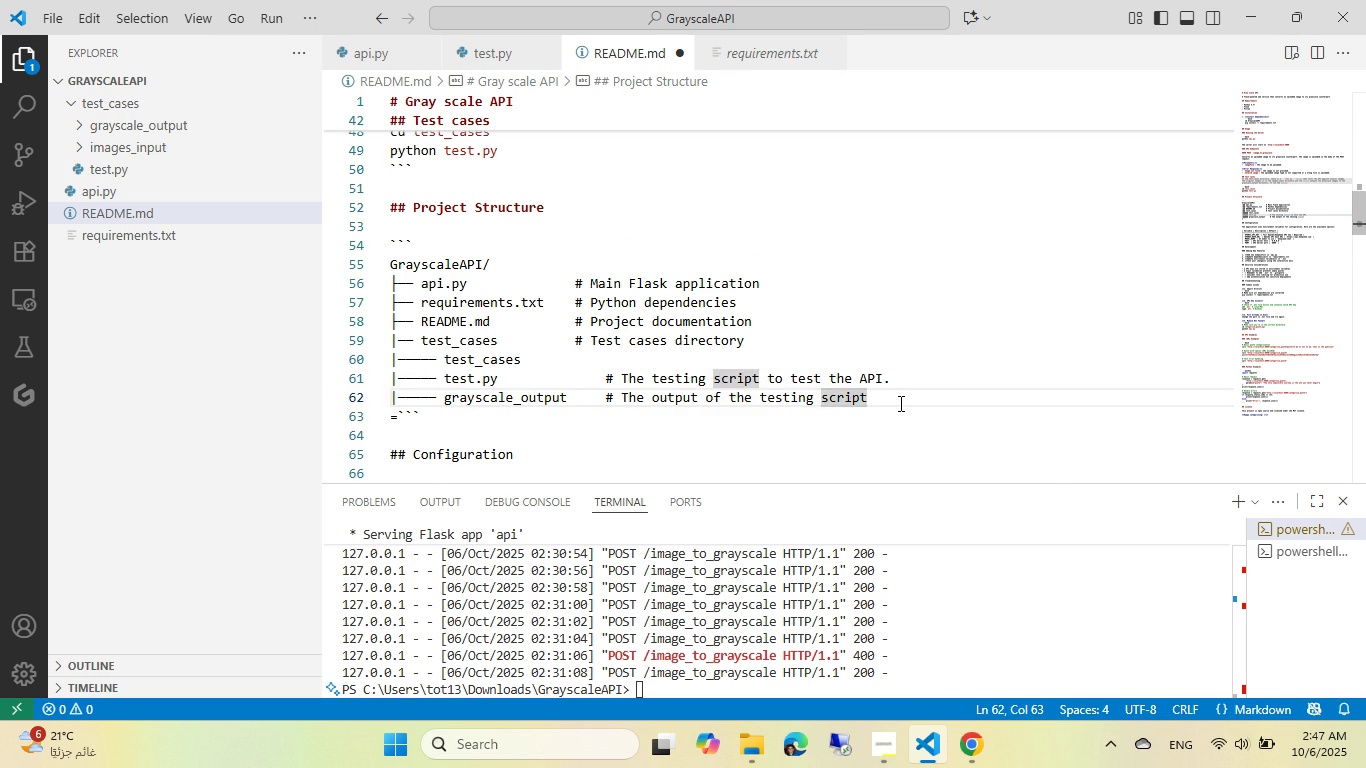 
key(Control+NumpadEnter)
 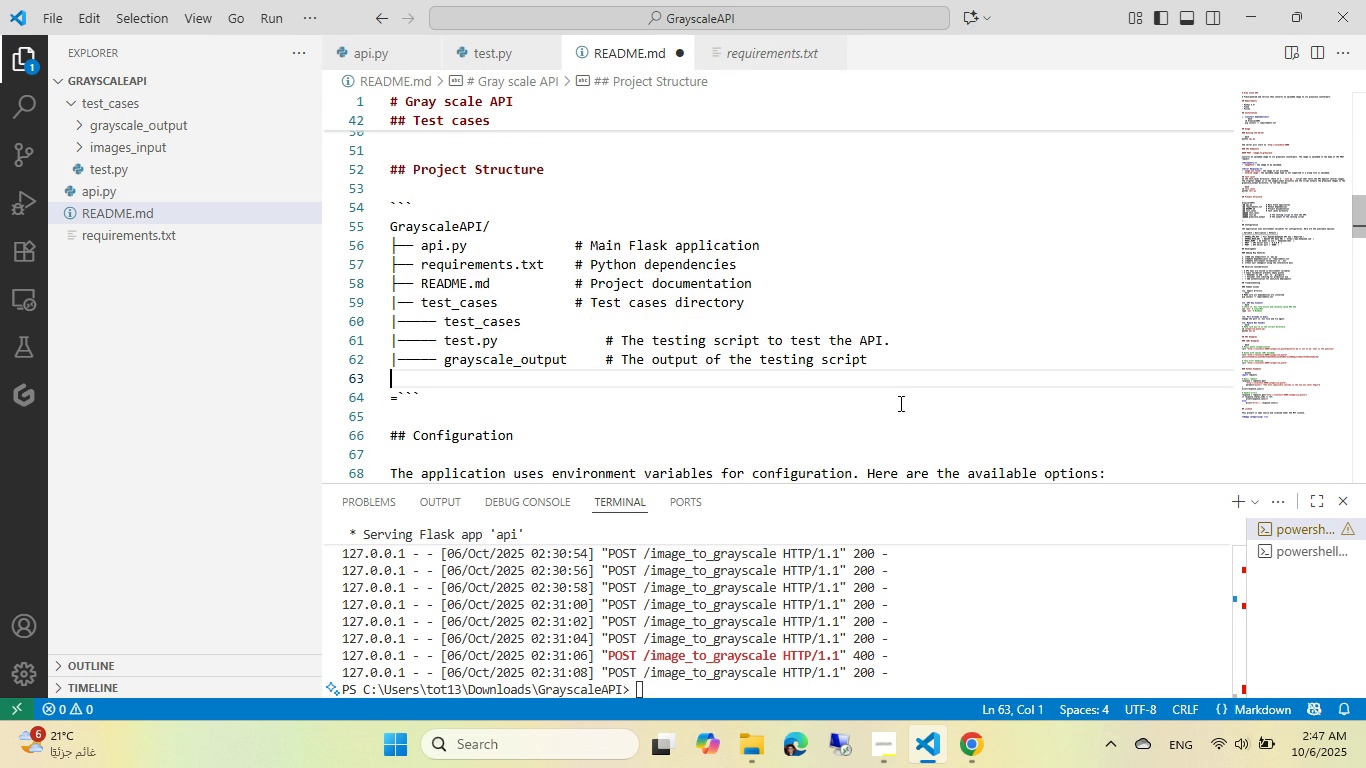 
key(Control+ControlLeft)
 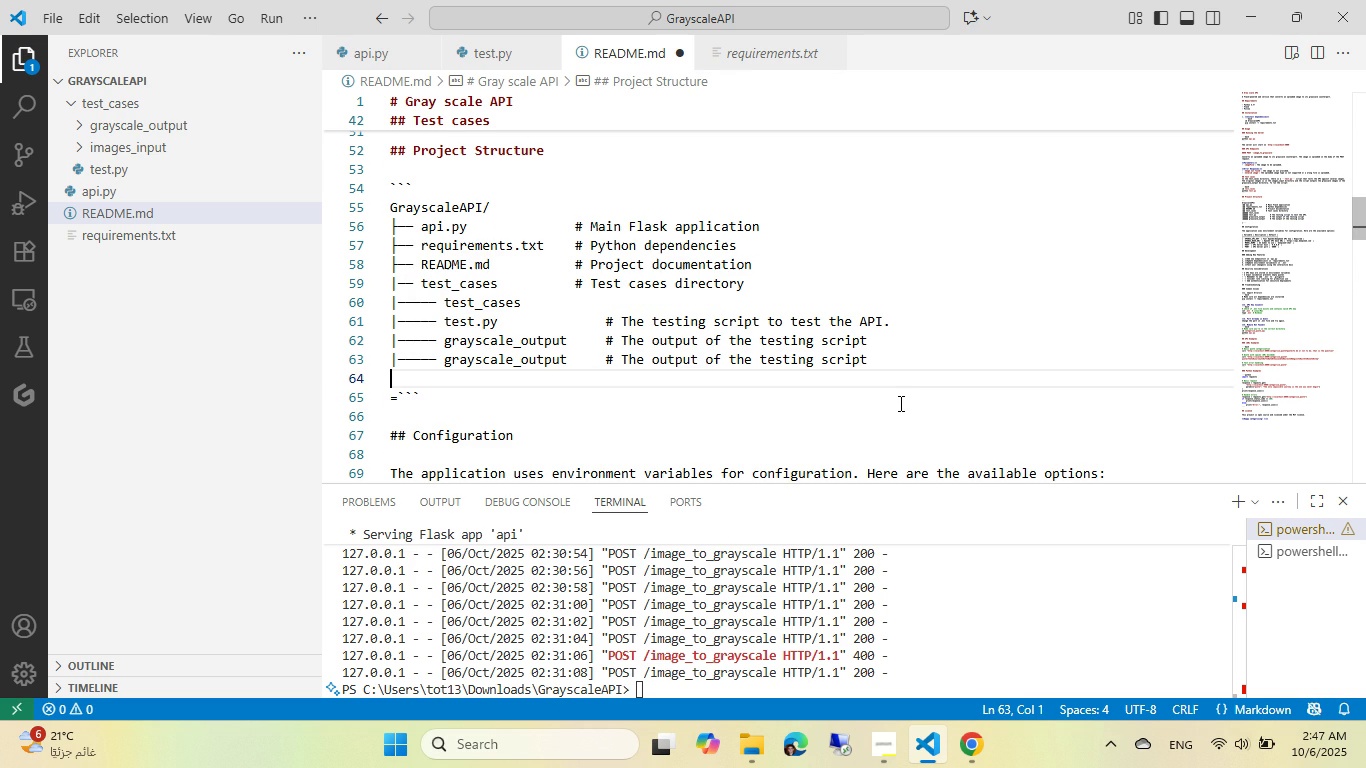 
key(Control+V)
 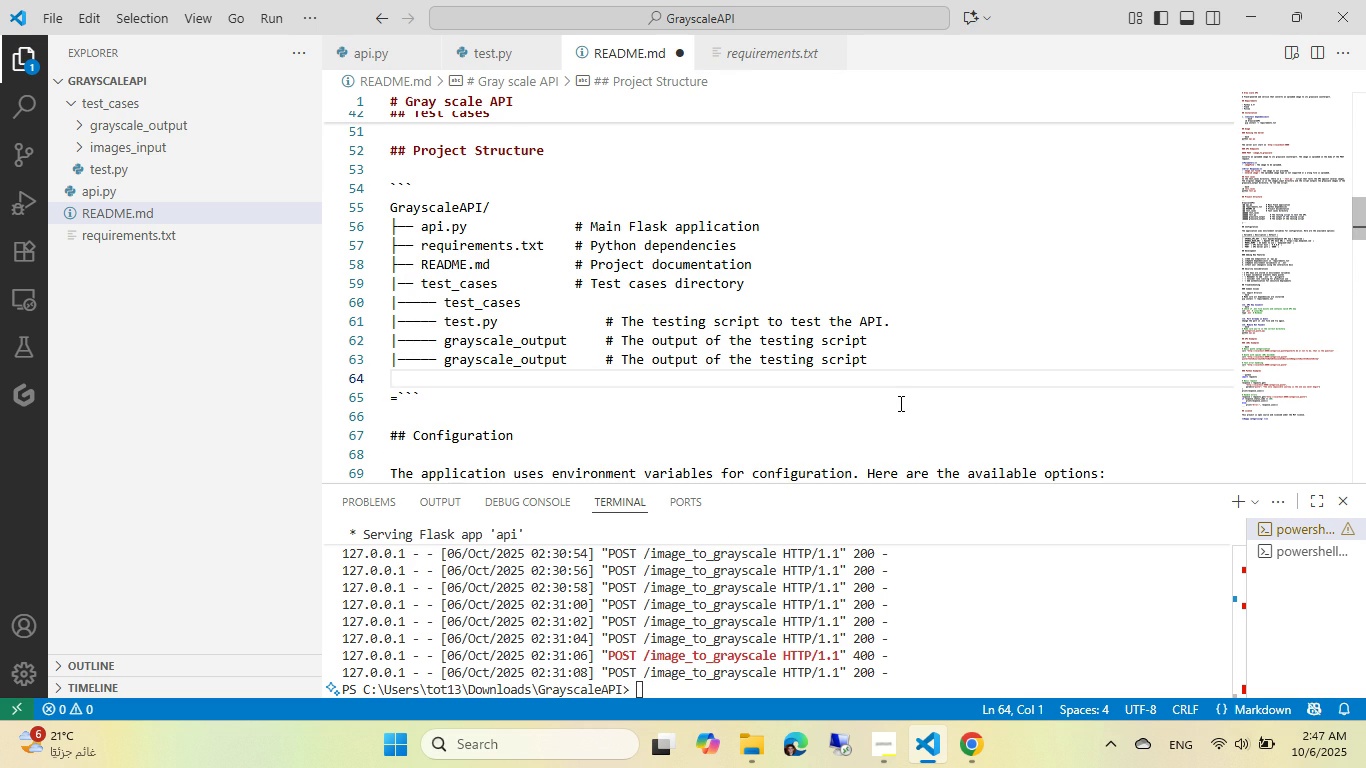 
key(Control+ArrowUp)
 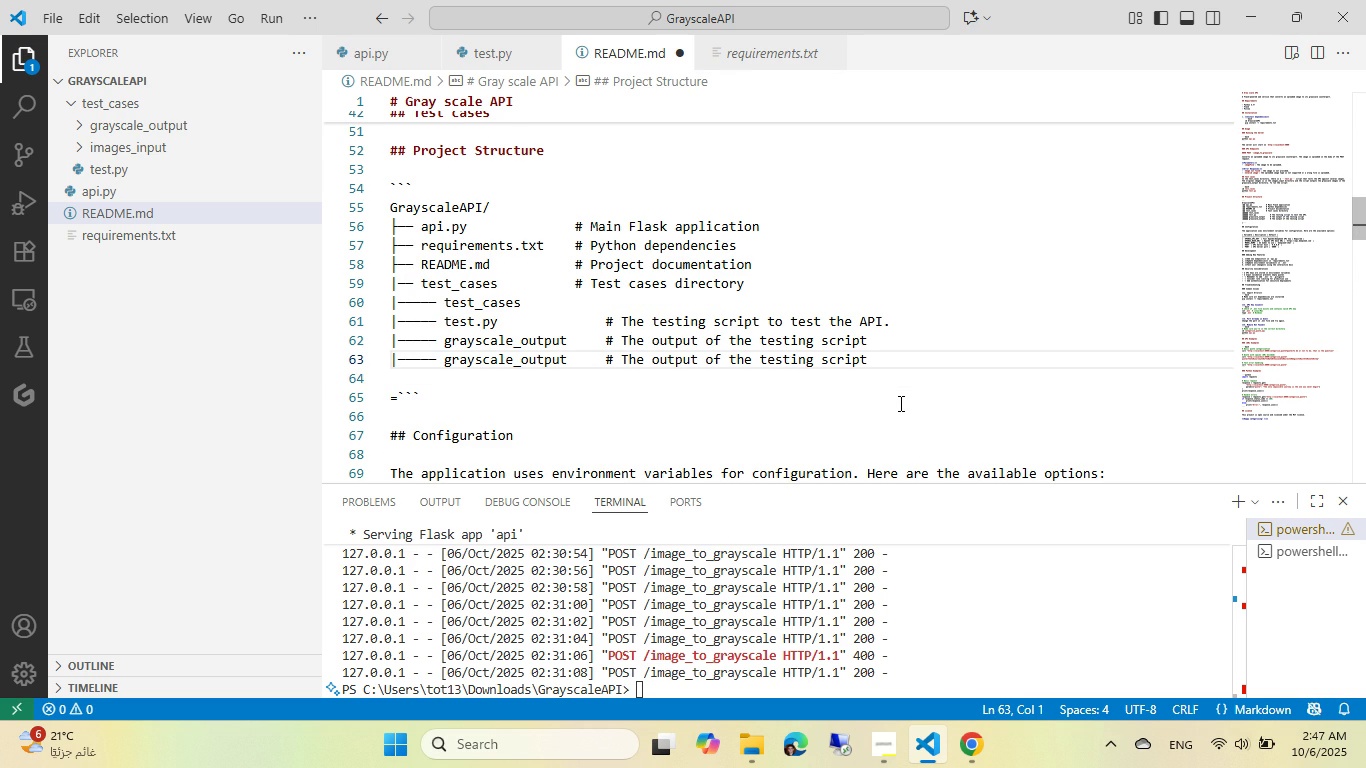 
key(End)
 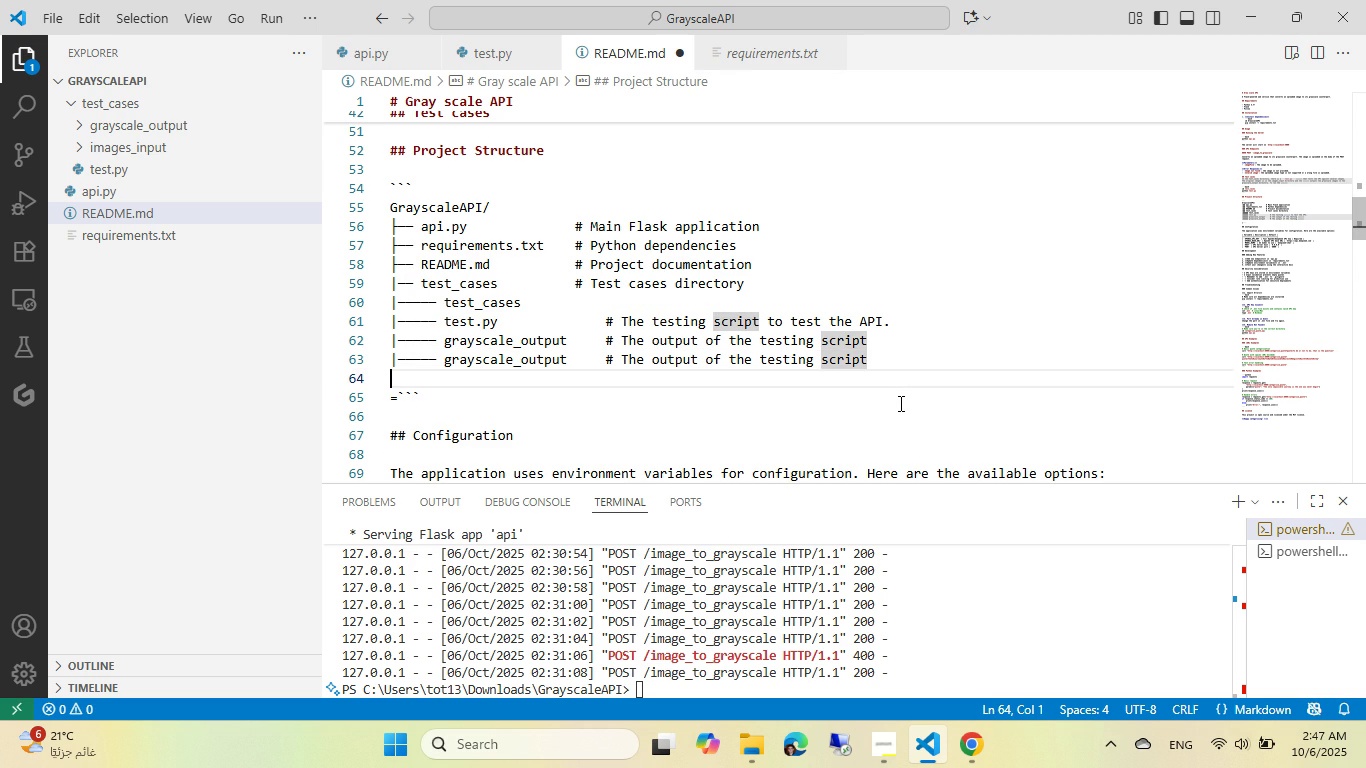 
key(ArrowDown)
 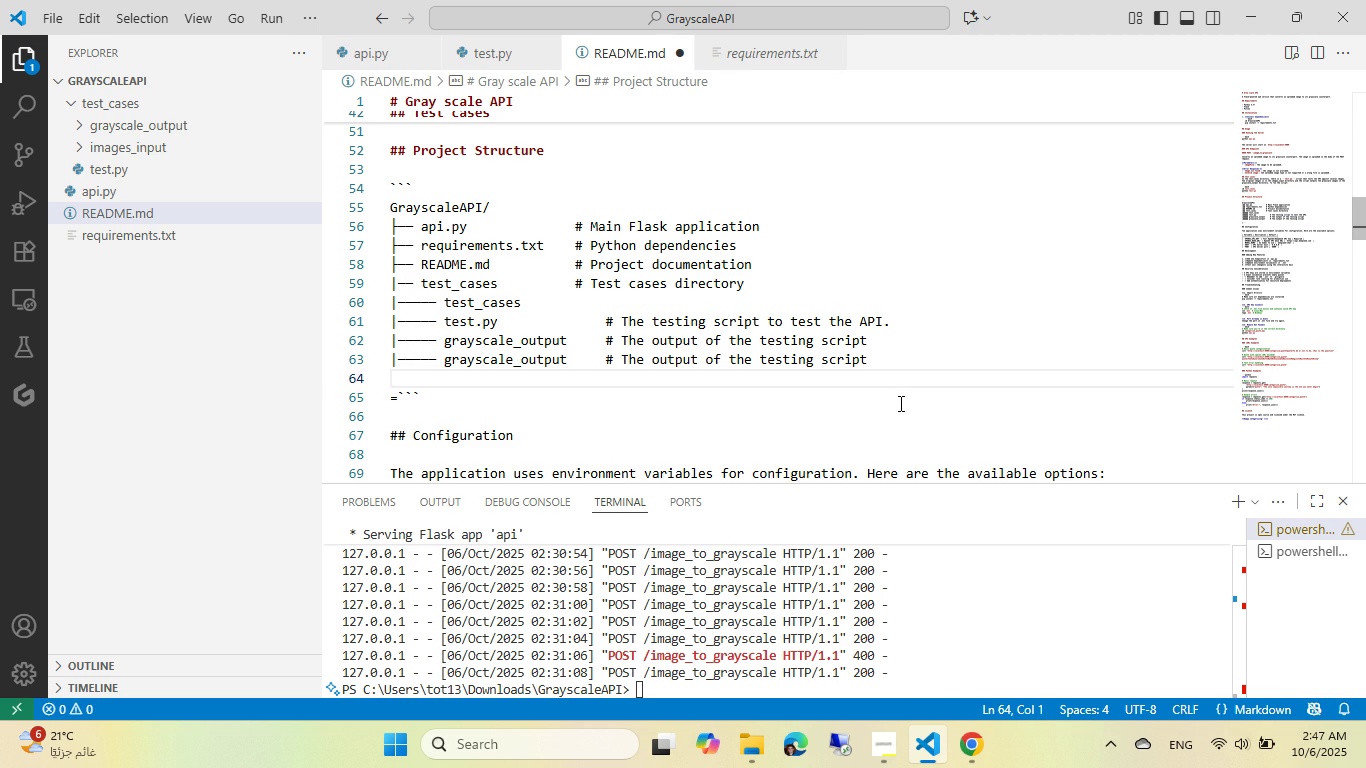 
key(Backspace)